 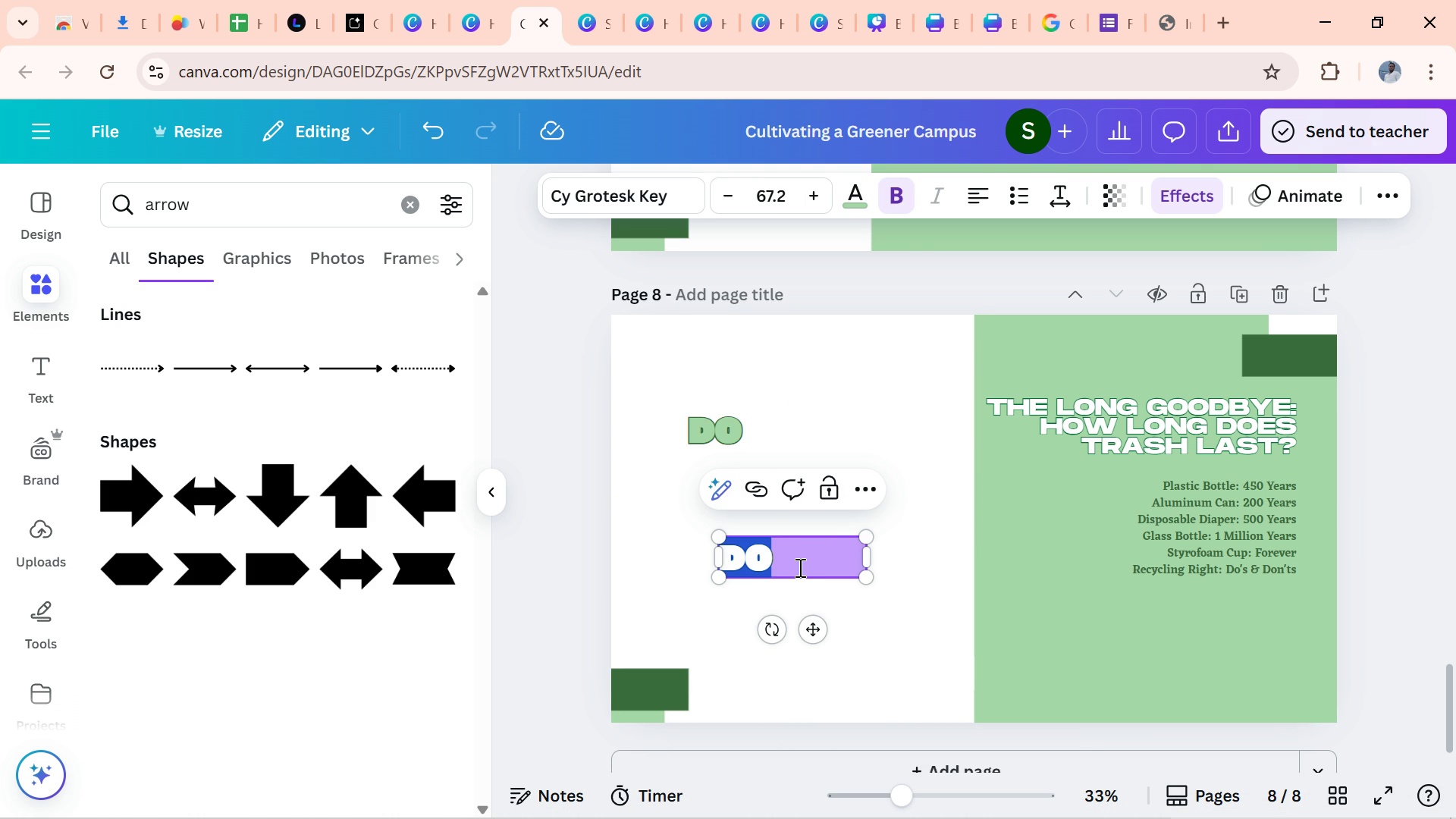 
triple_click([799, 568])
 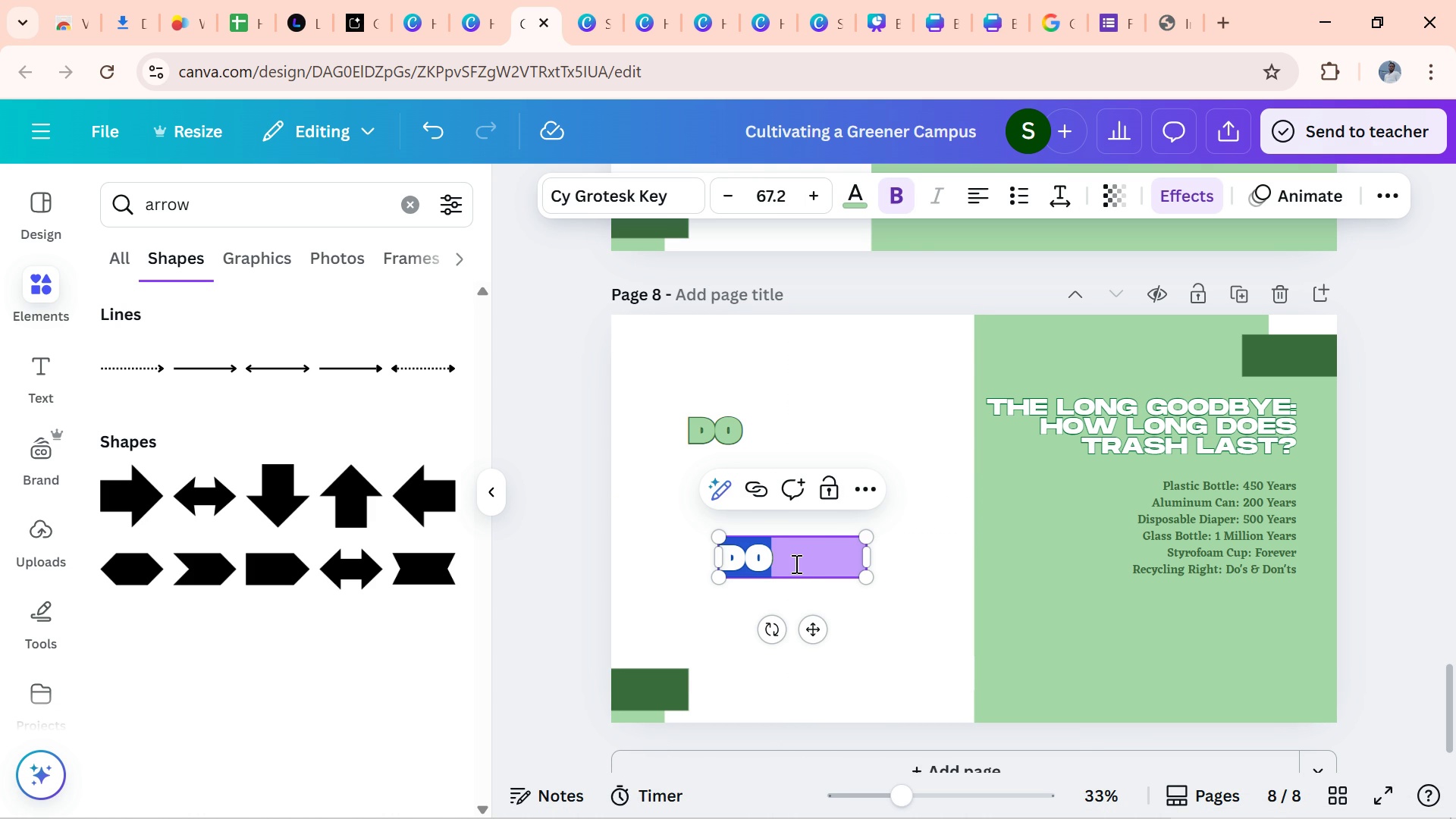 
type(dont)
key(Backspace)
type('t)
 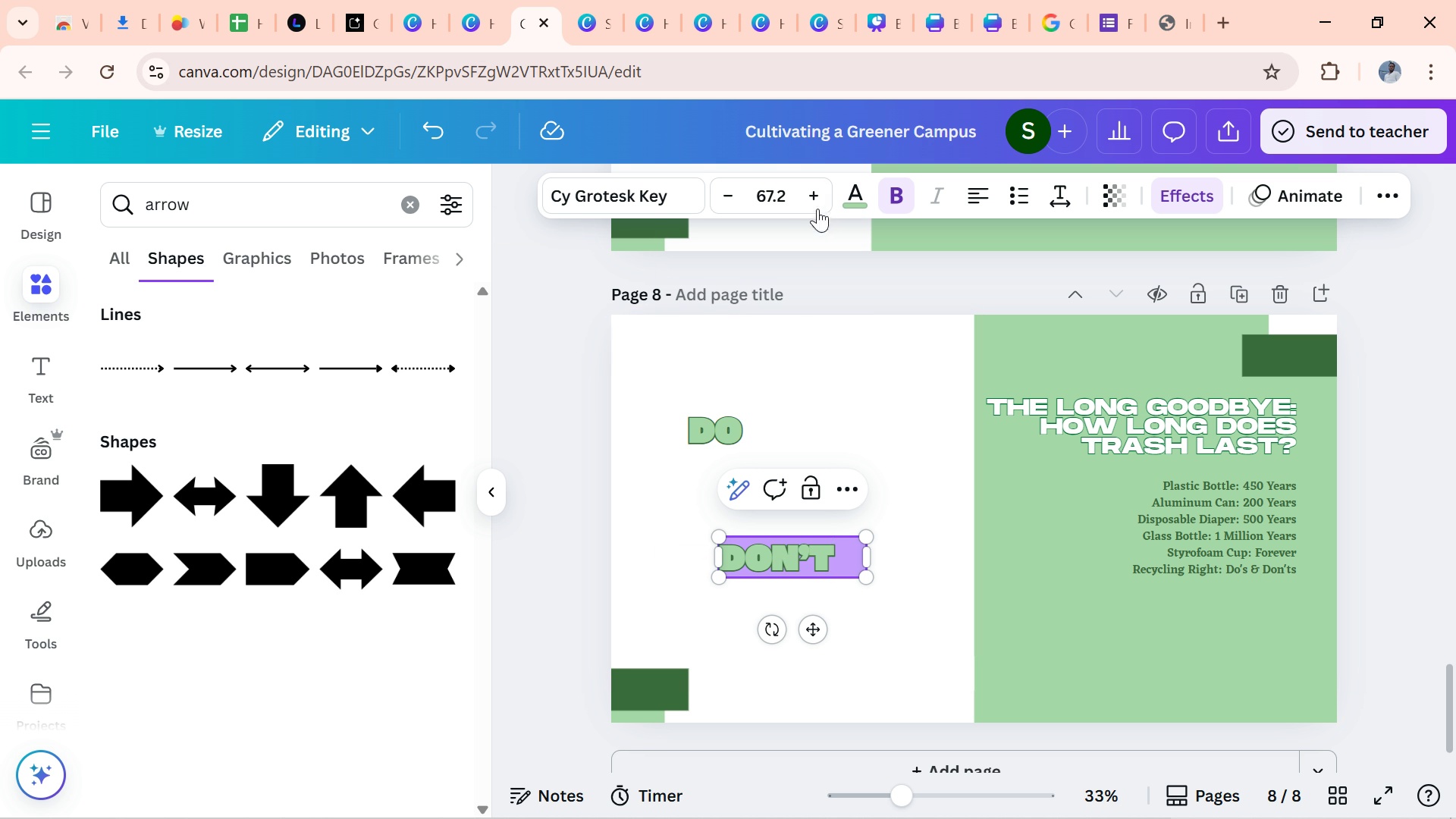 
double_click([855, 202])
 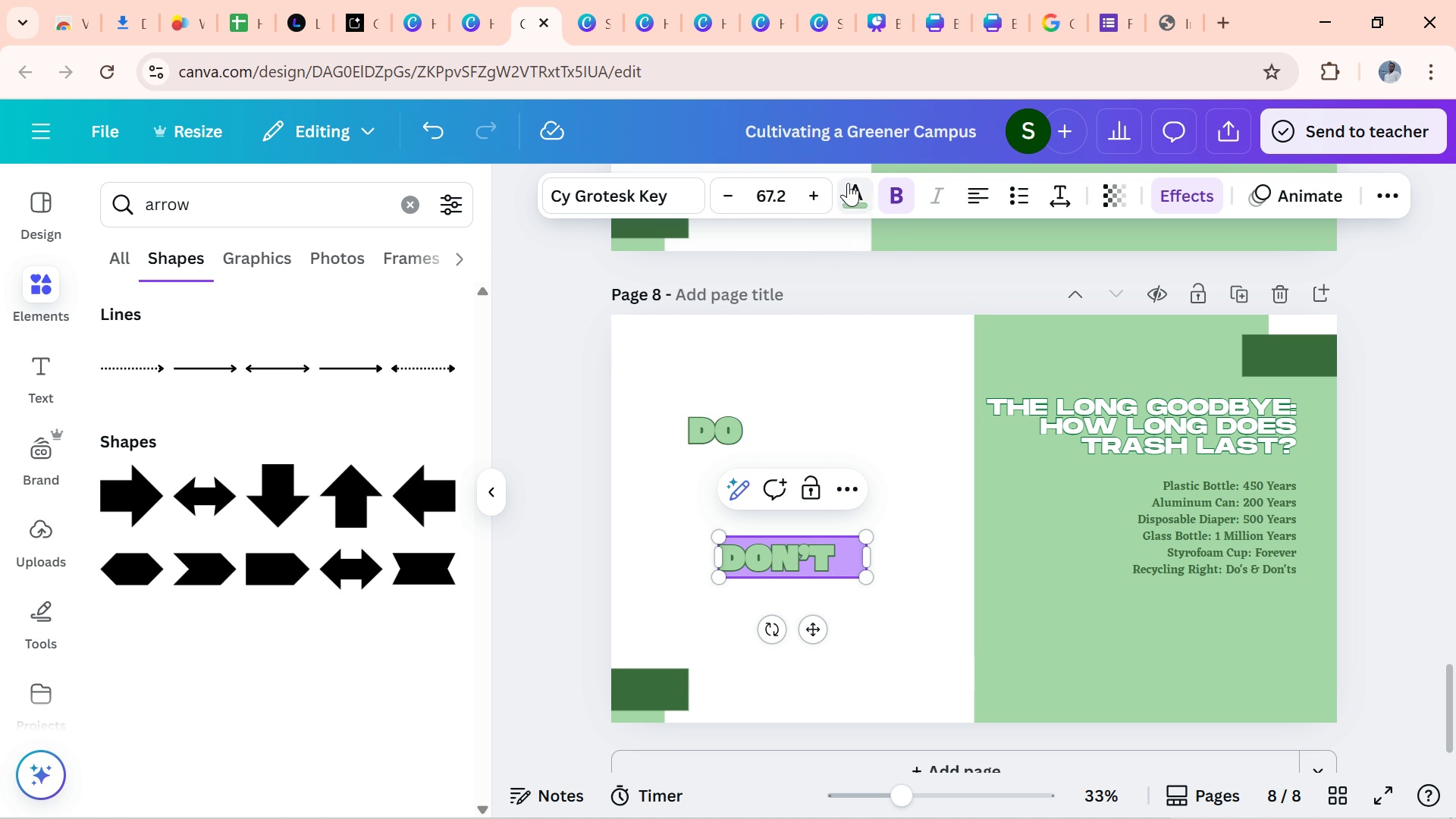 
left_click([861, 184])
 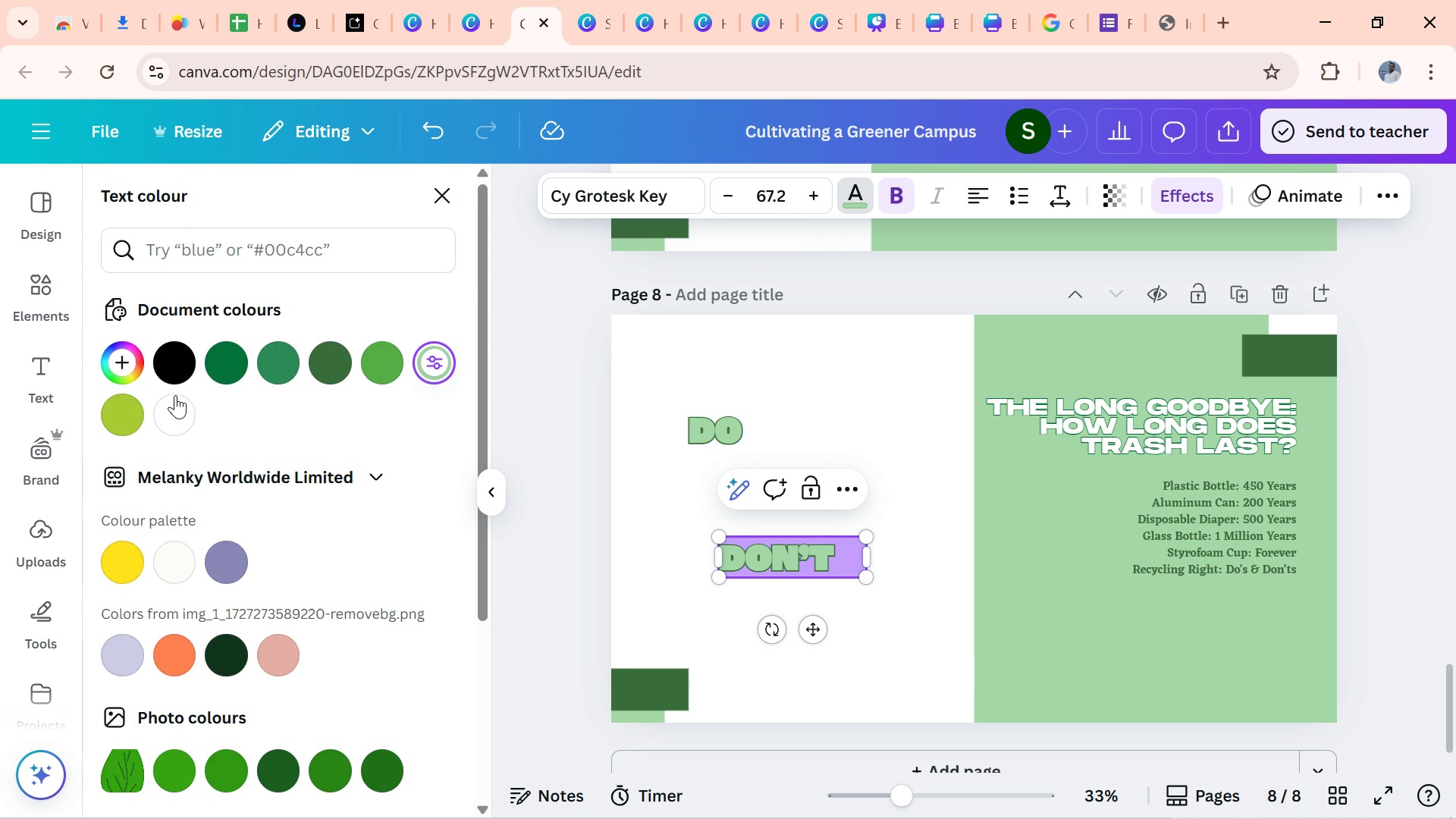 
left_click([174, 406])
 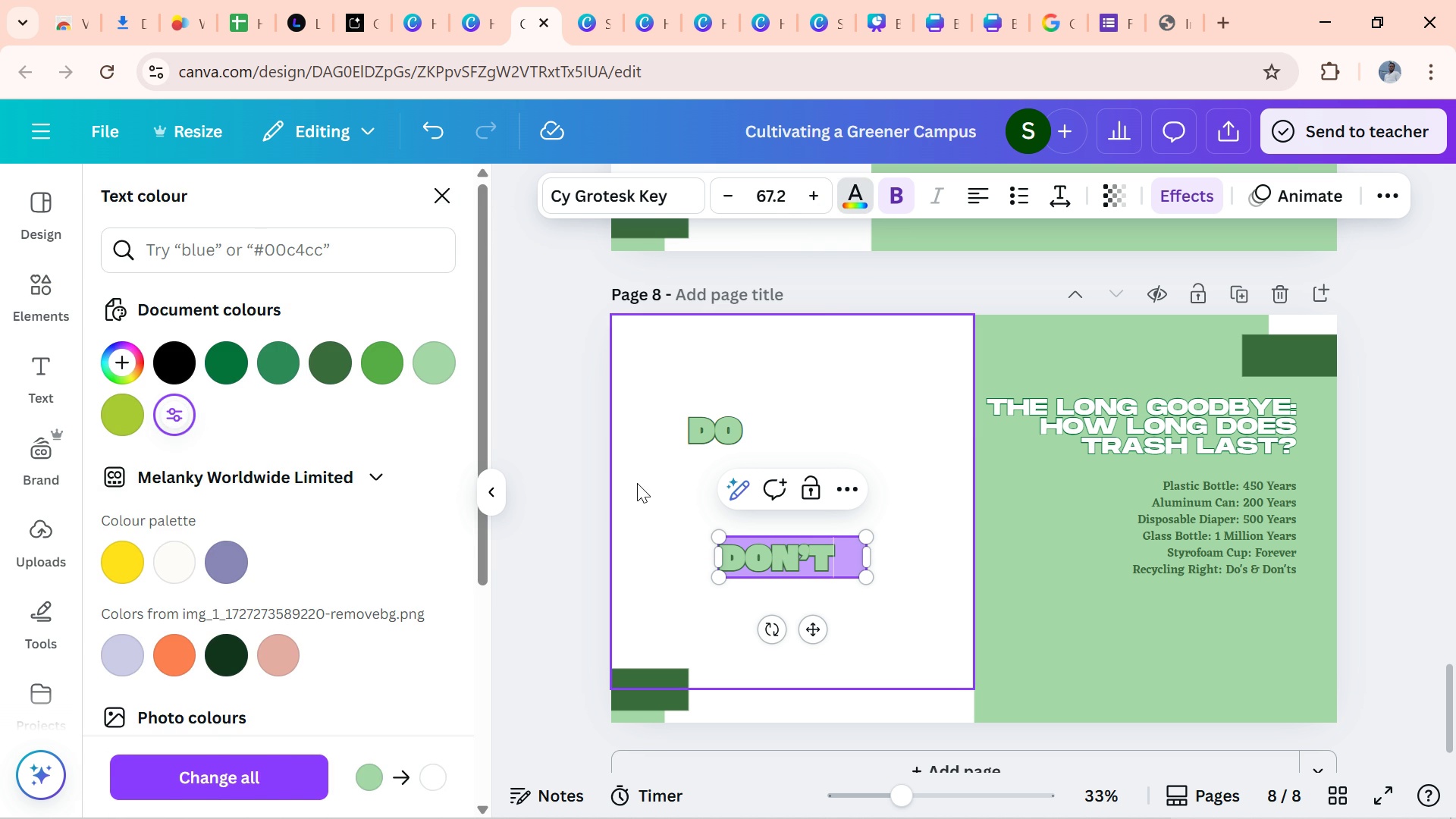 
left_click([639, 485])
 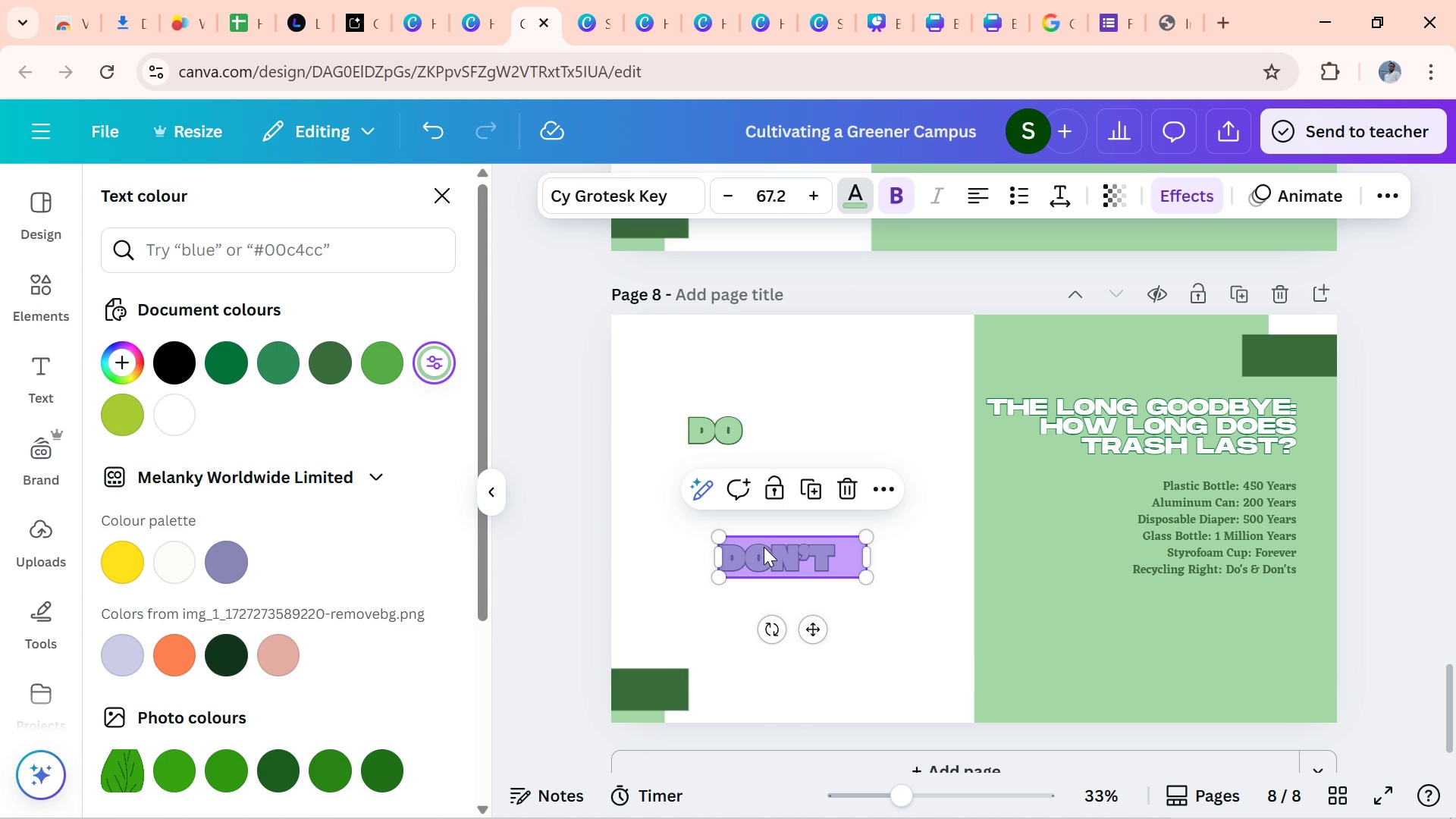 
left_click([764, 547])
 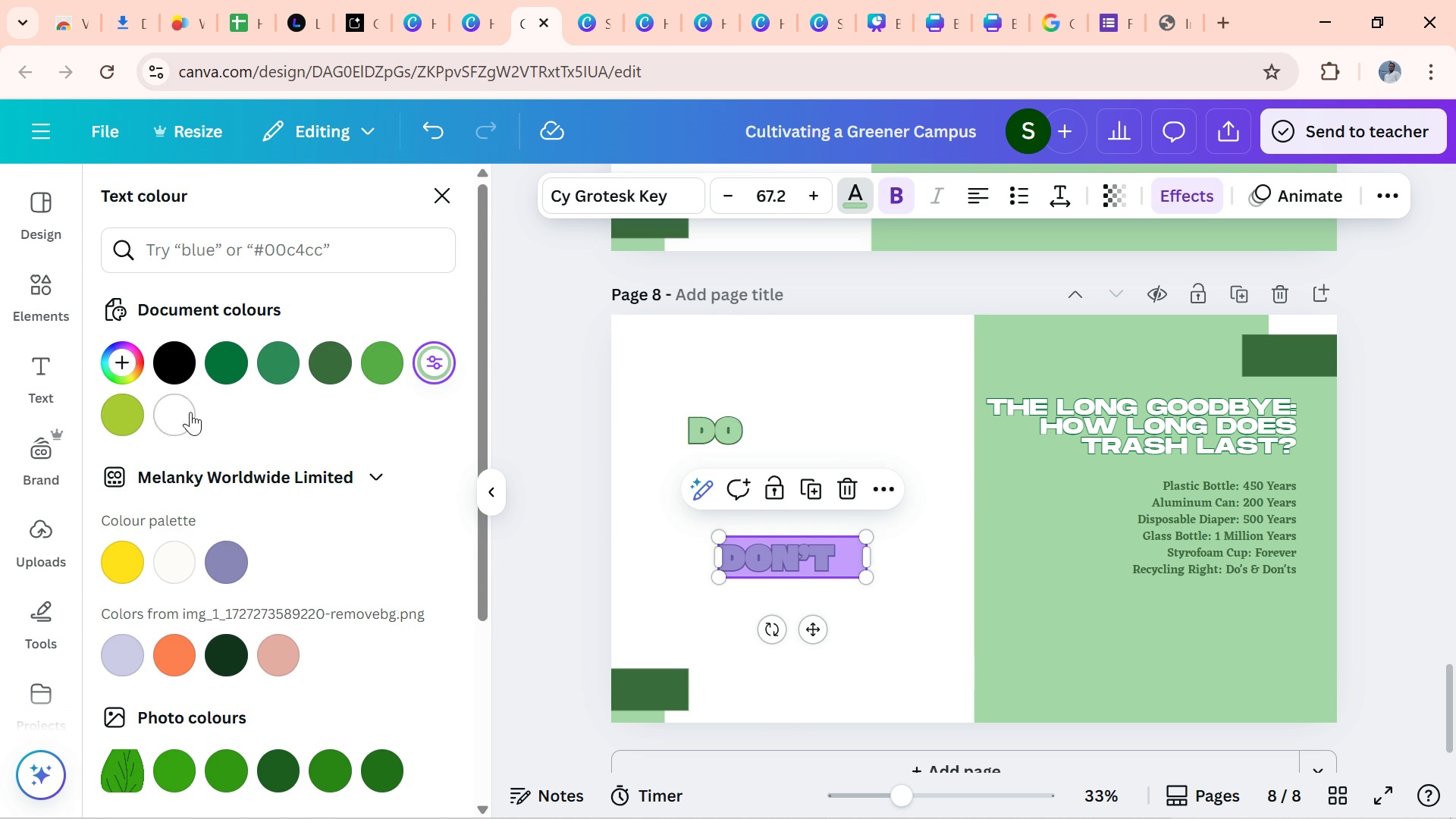 
left_click([186, 412])